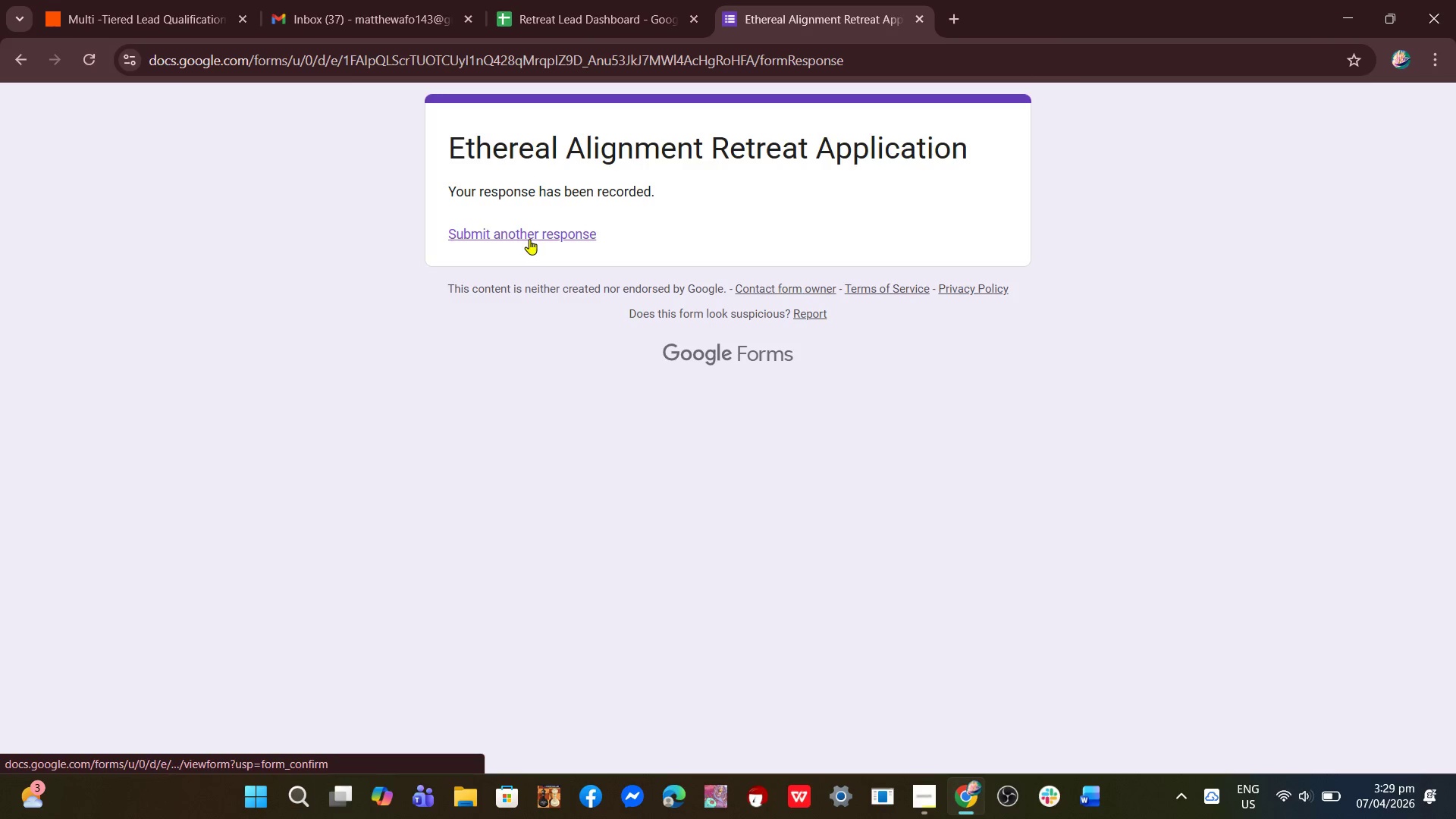 
left_click([529, 239])
 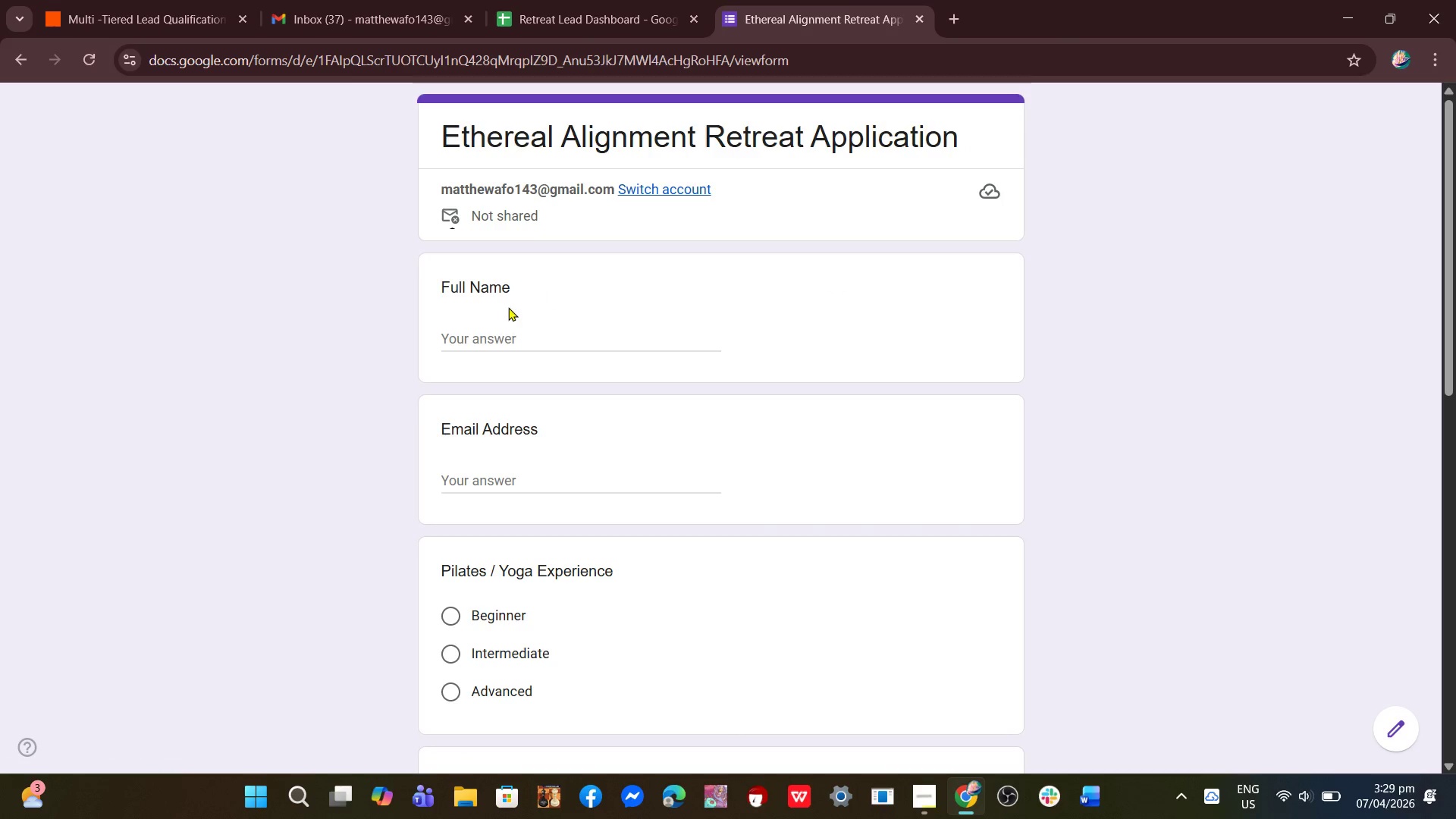 
type(Maria Lopez)
 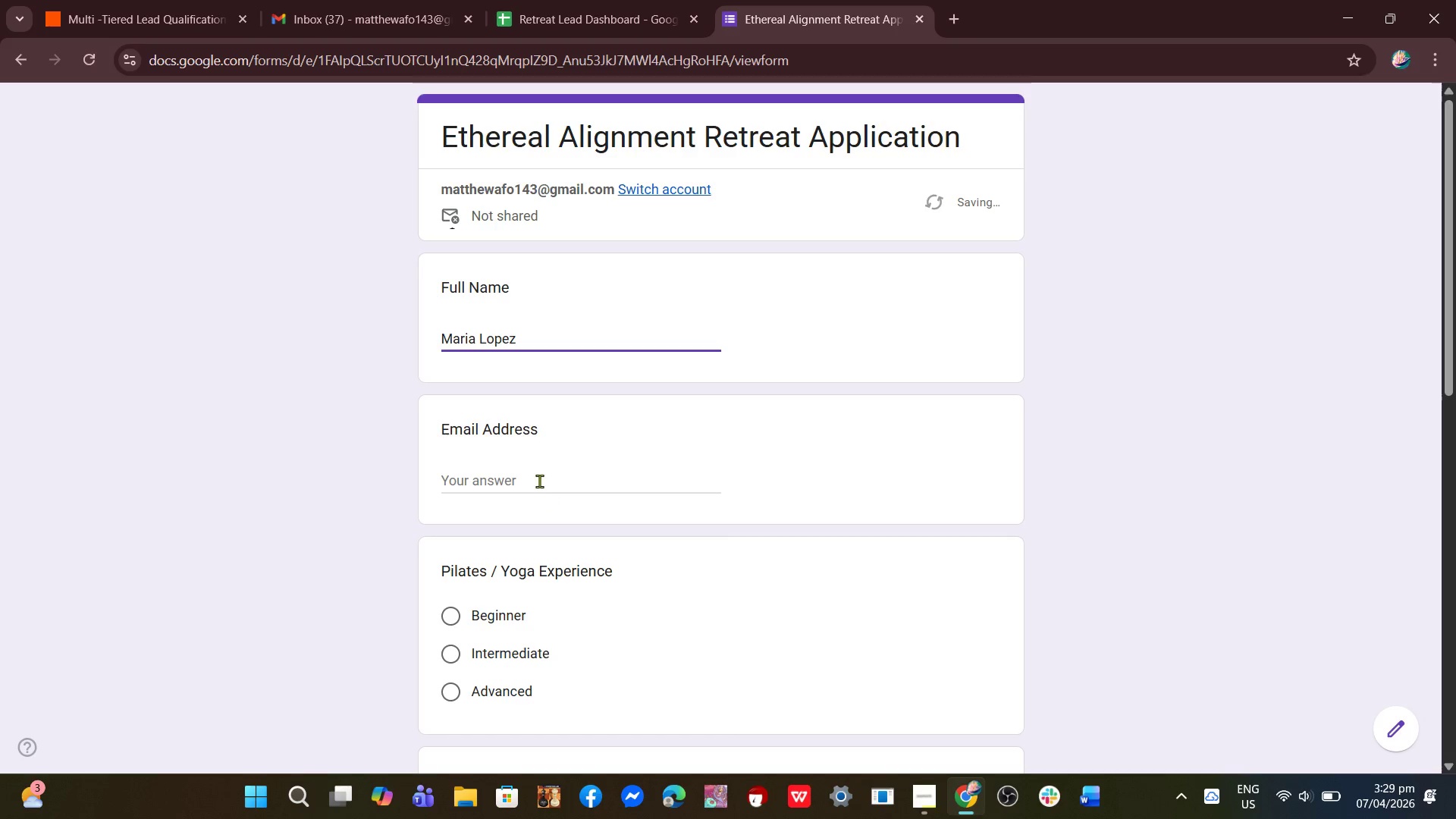 
left_click([539, 481])
 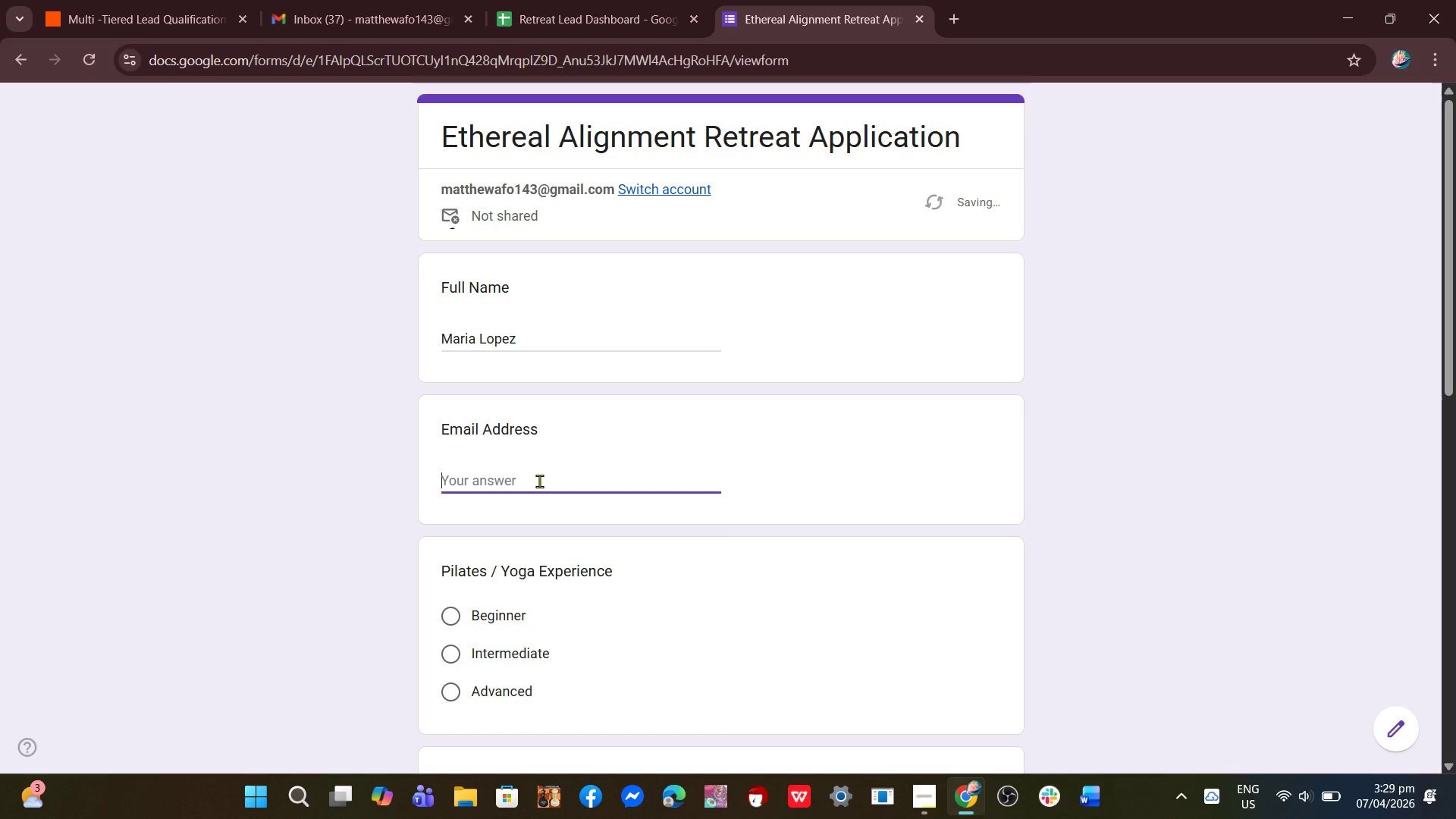 
type(maria.lopez@gmail.com)
 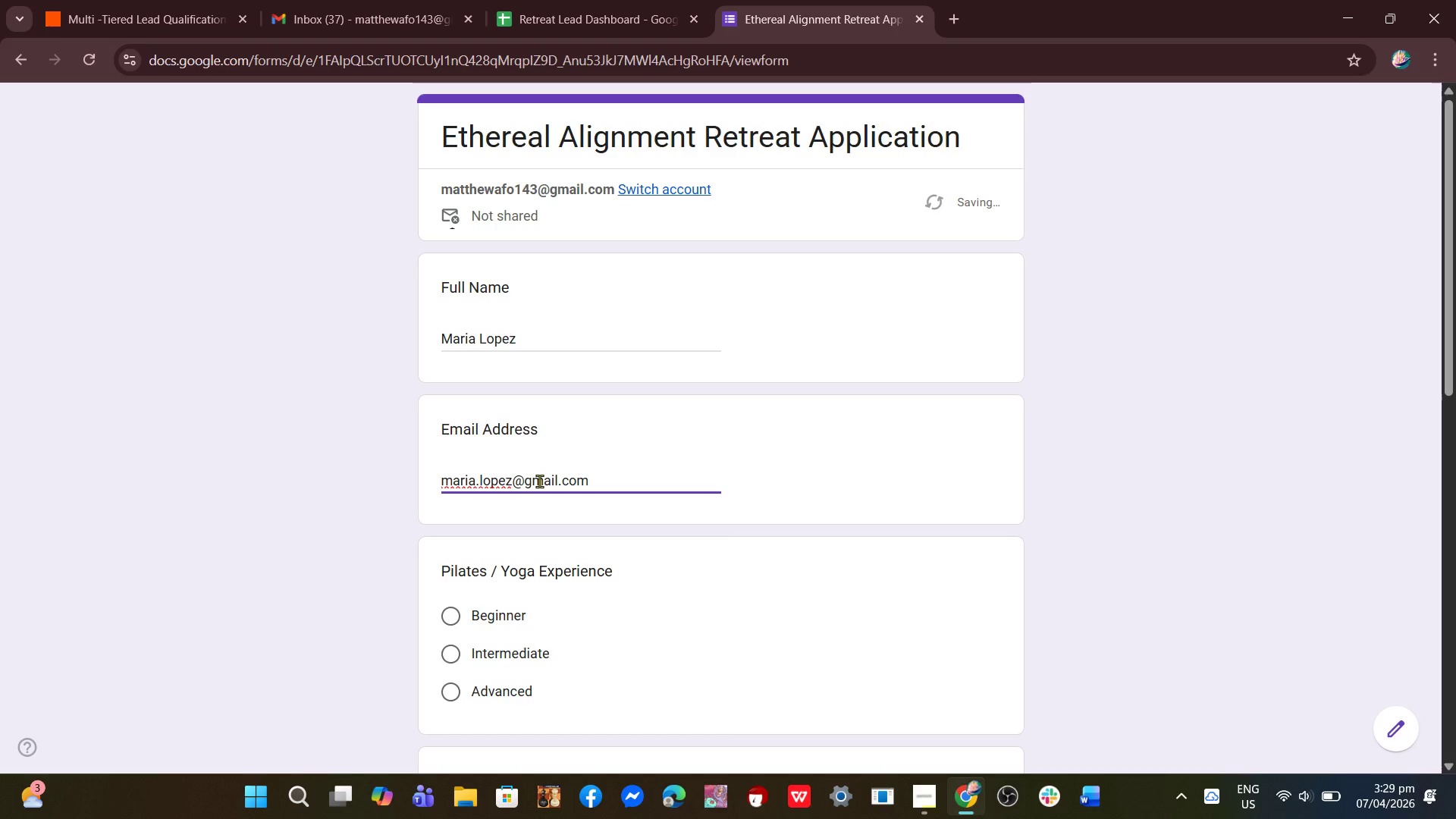 
left_click([454, 659])
 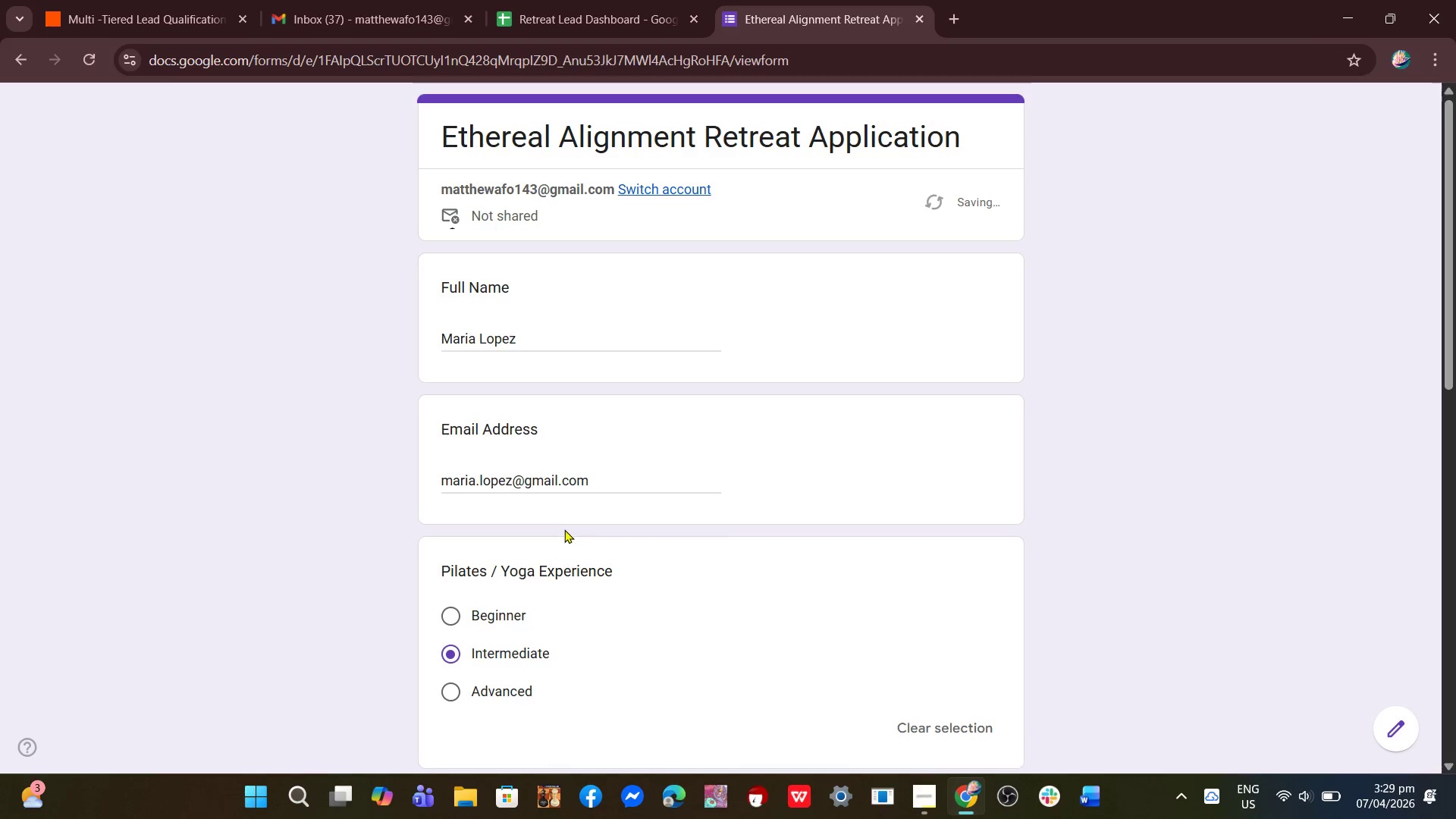 
scroll: coordinate [524, 667], scroll_direction: down, amount: 3.0
 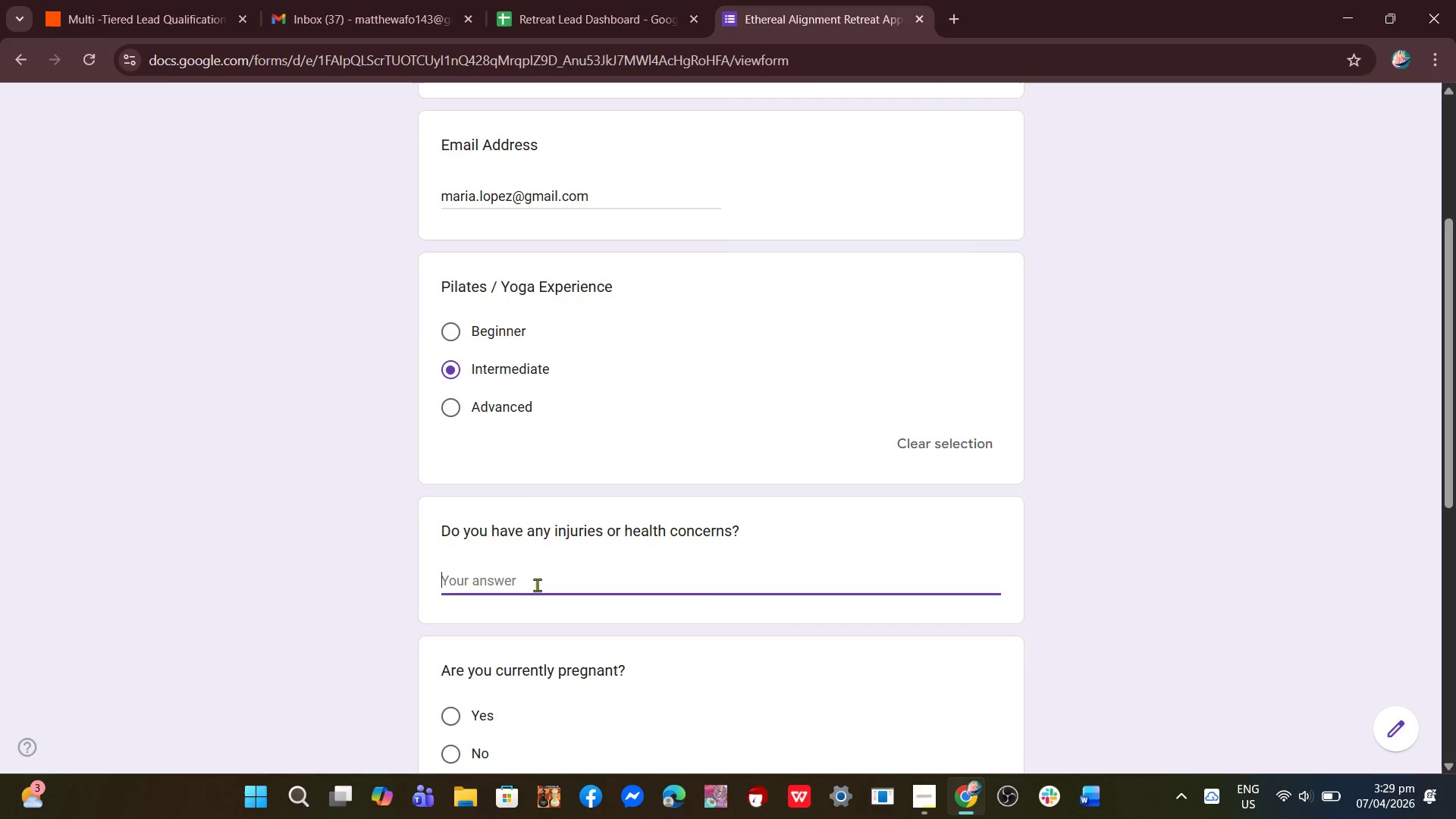 
type(Knee Injury)
 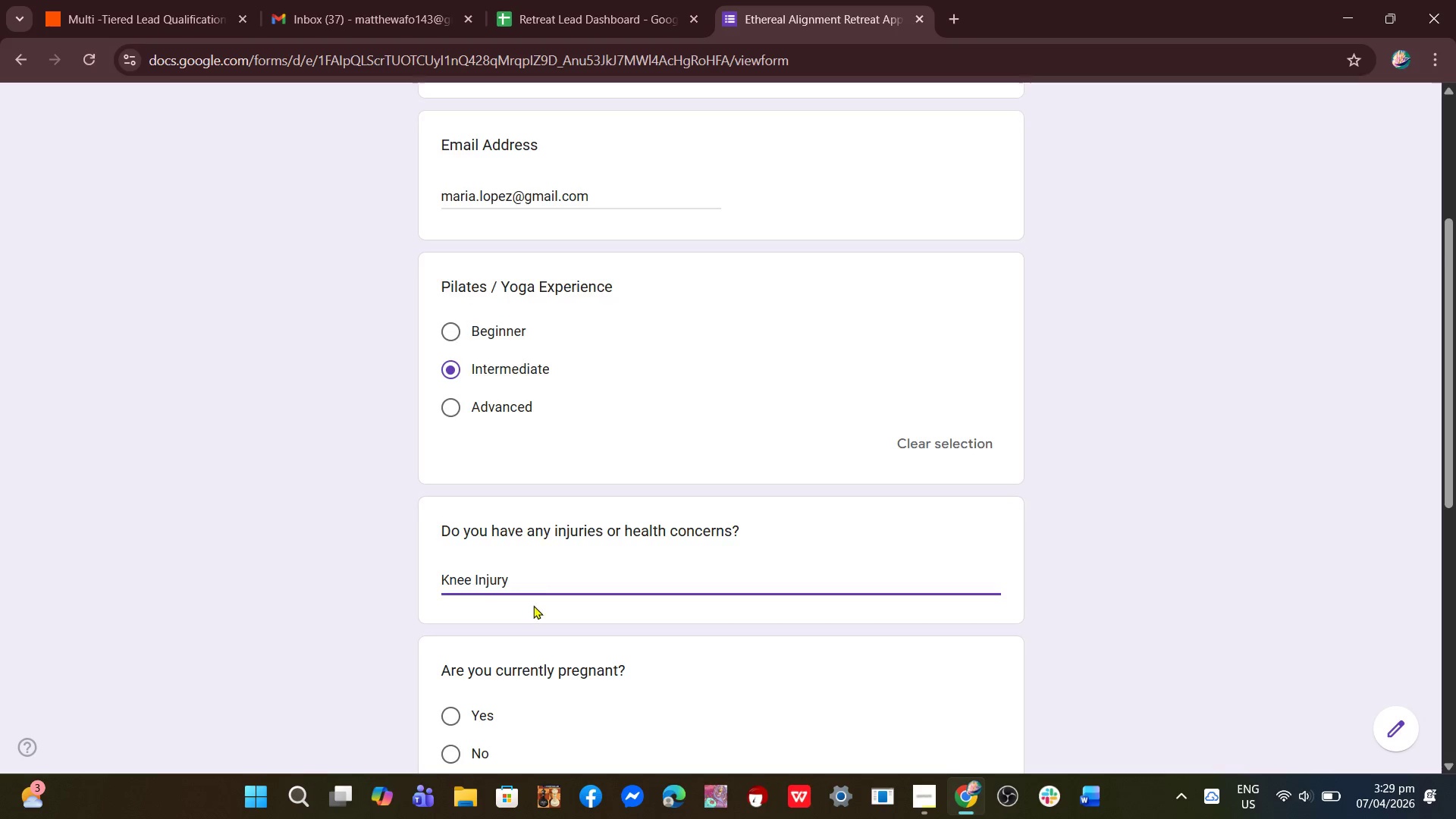 
scroll: coordinate [534, 613], scroll_direction: down, amount: 3.0
 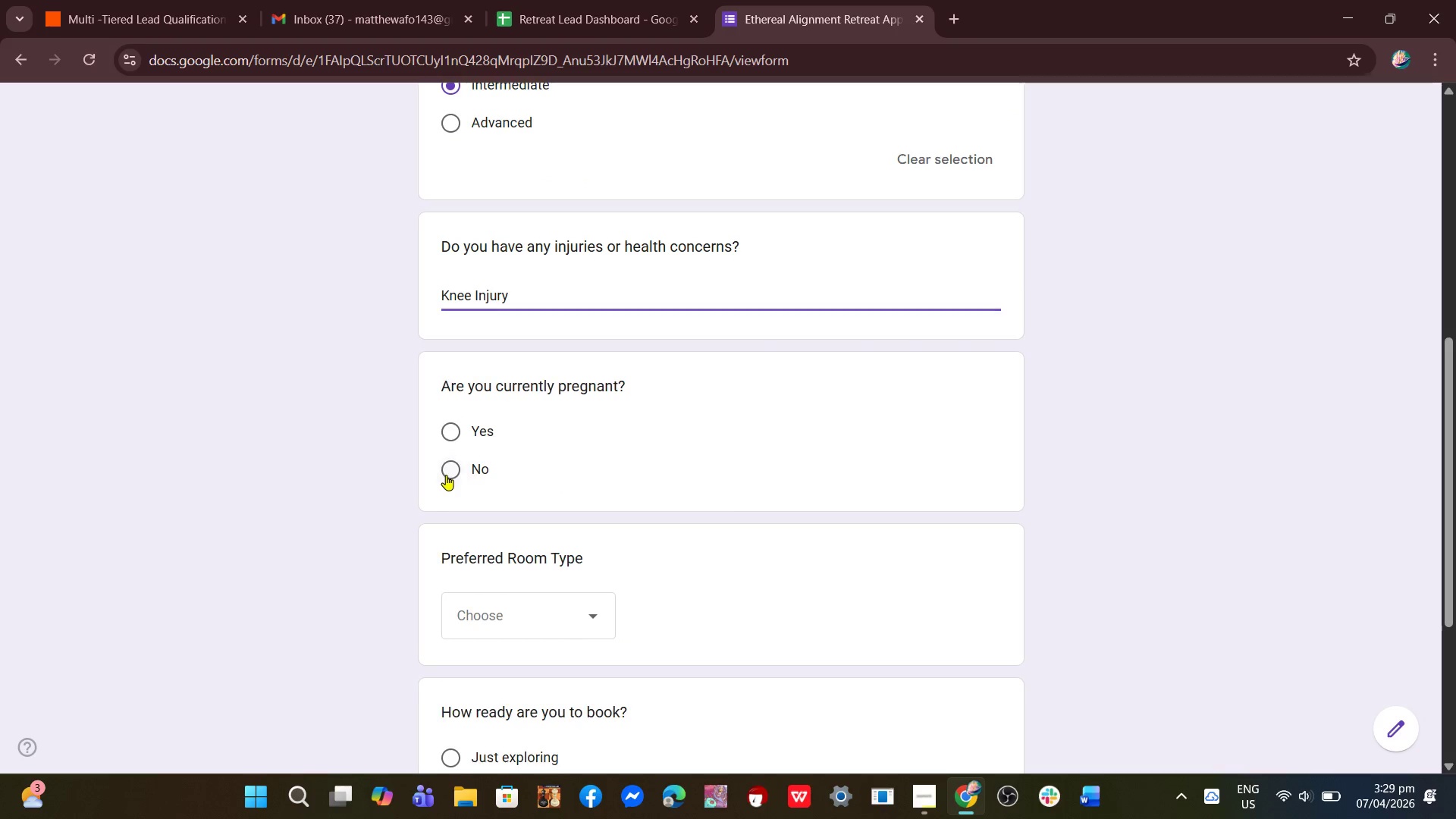 
left_click([500, 654])
 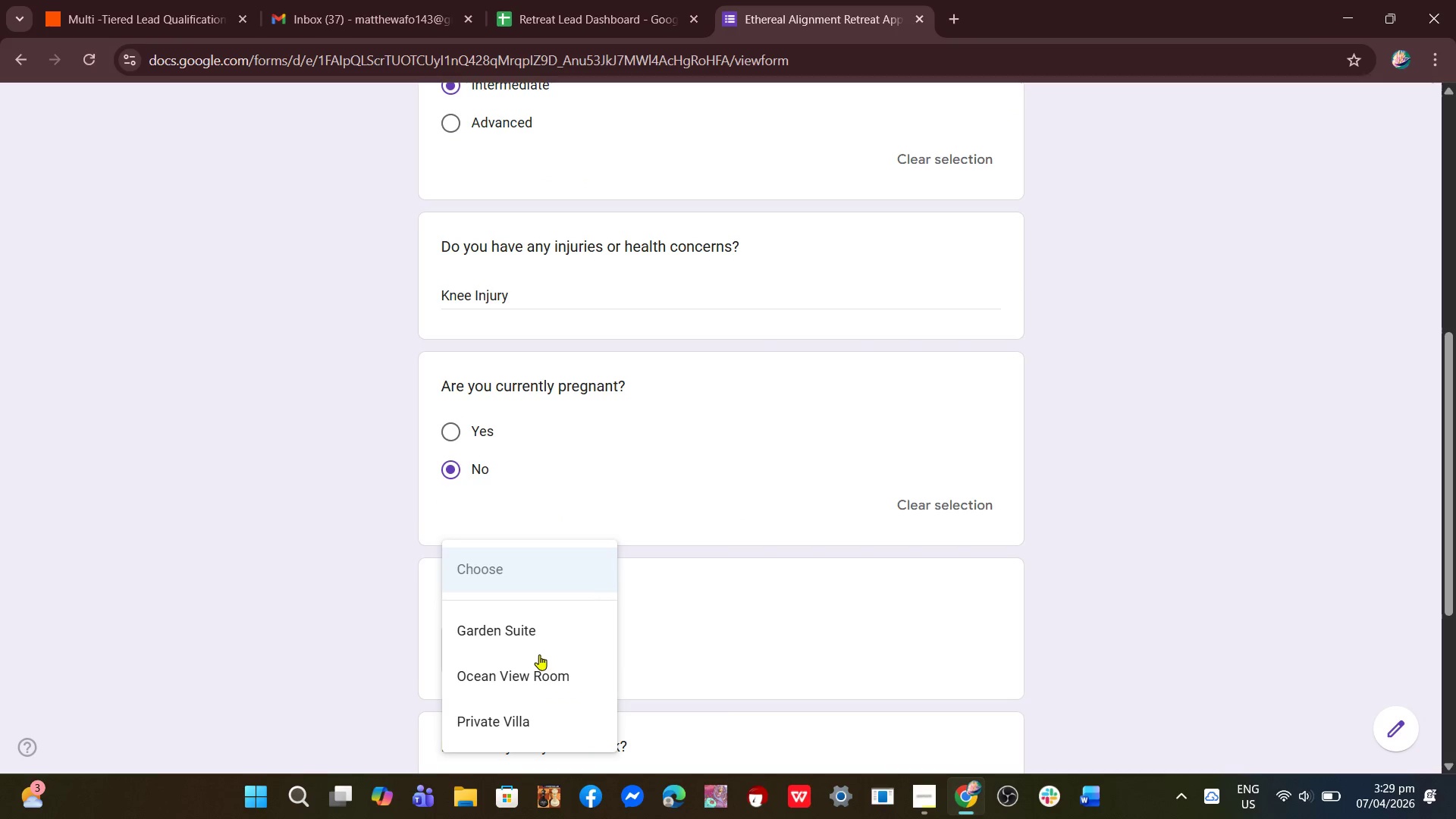 
scroll: coordinate [570, 657], scroll_direction: down, amount: 4.0
 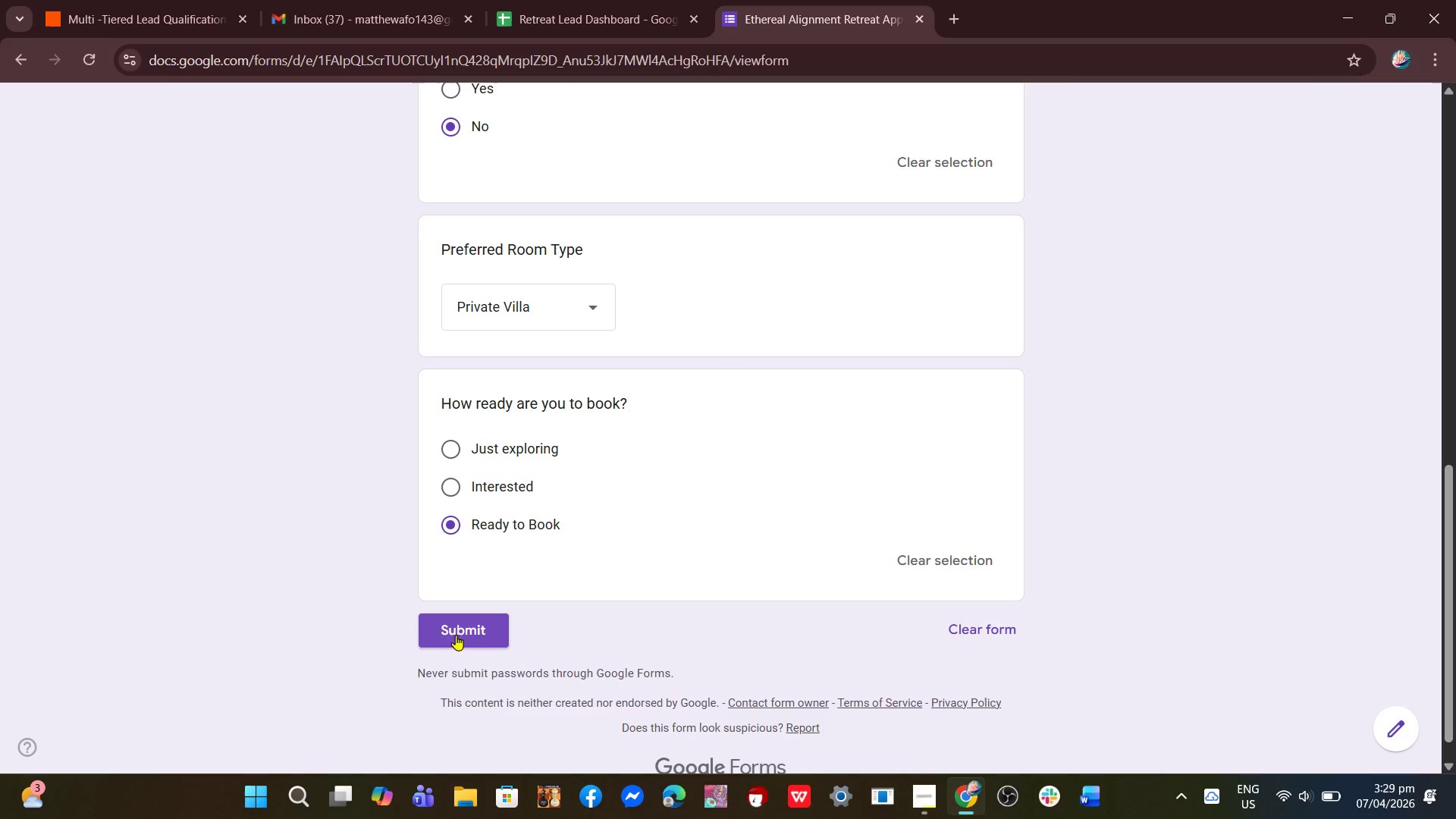 
left_click([461, 638])
 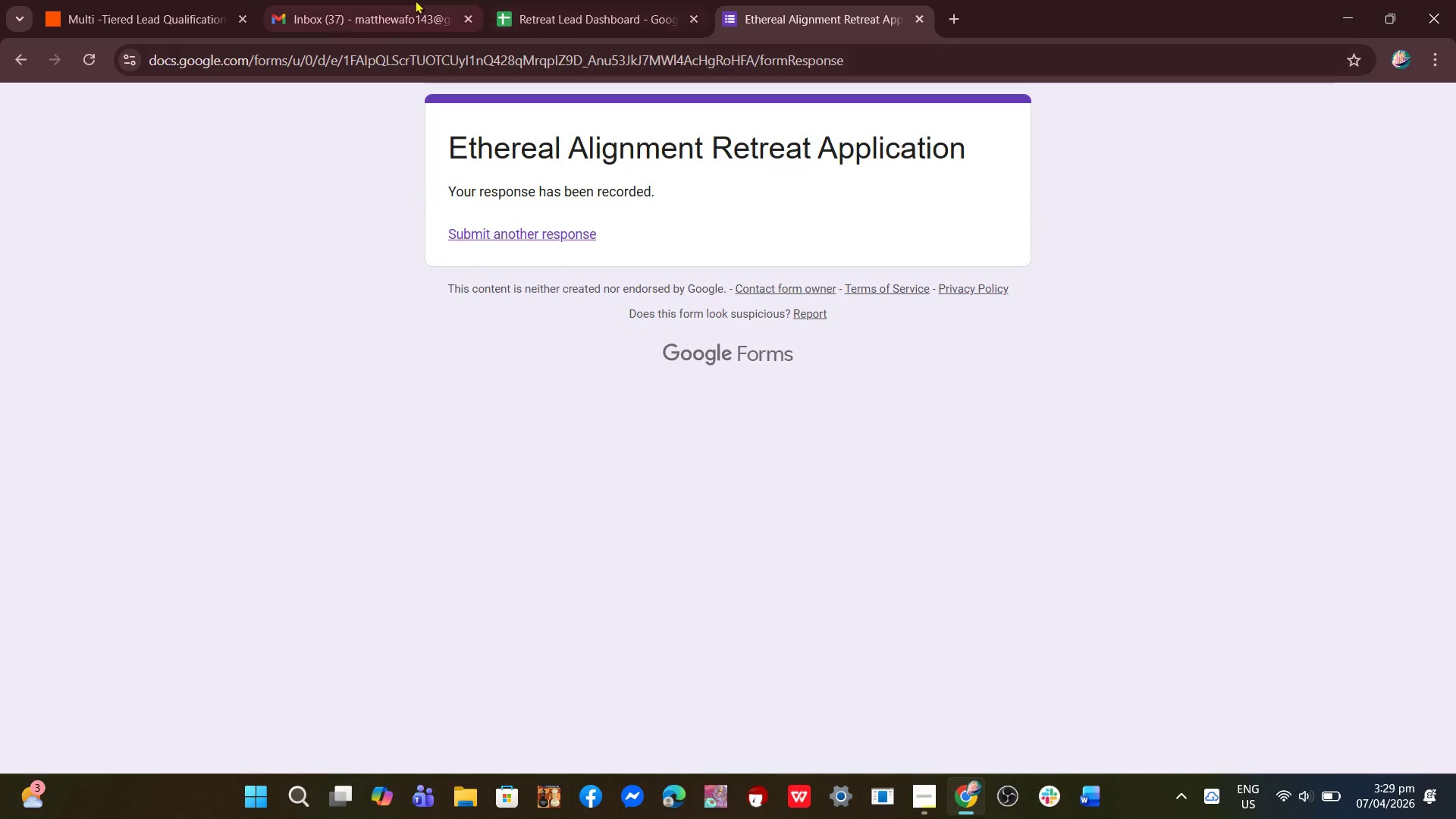 
left_click([143, 0])
 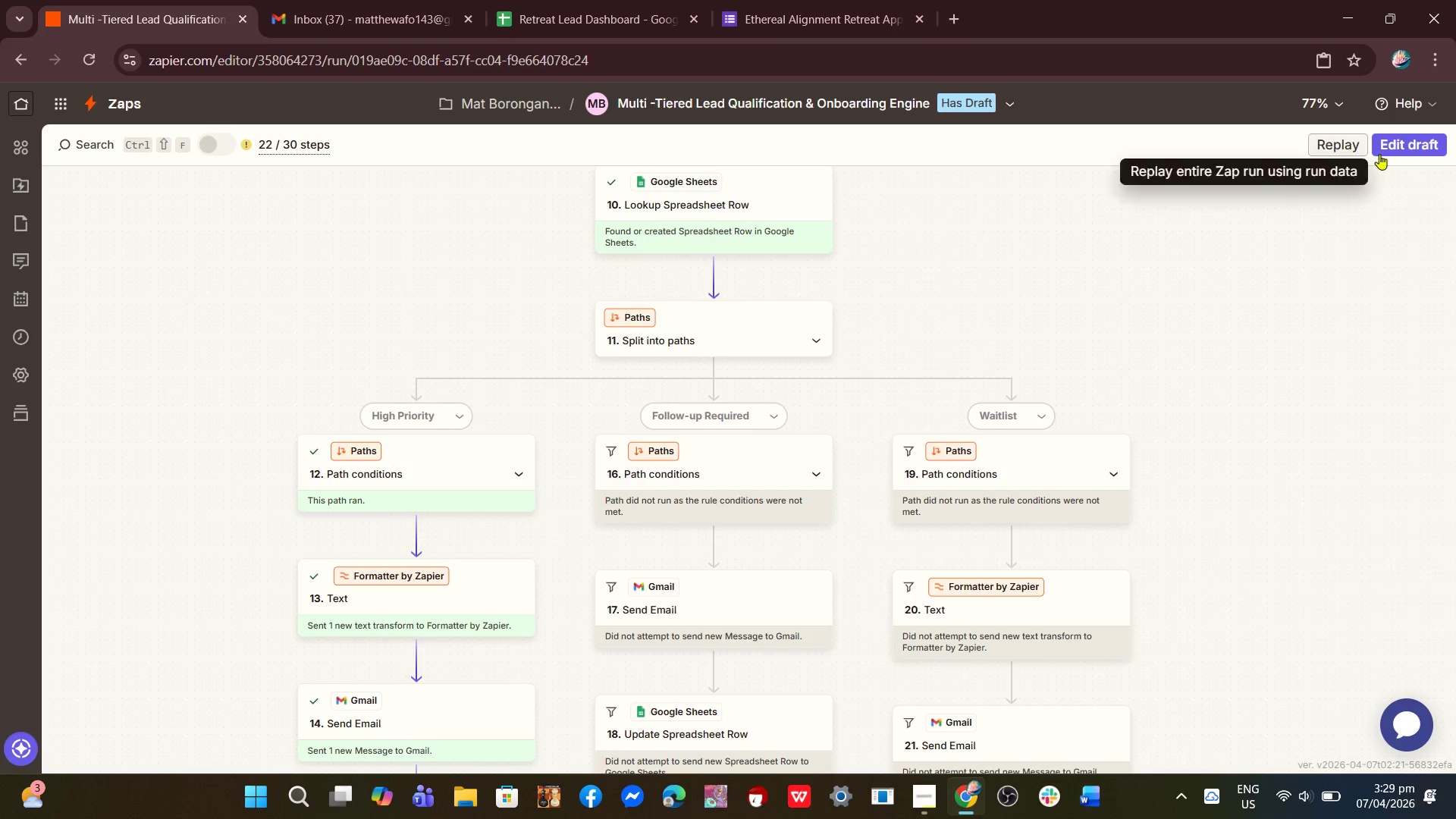 
left_click([1416, 136])
 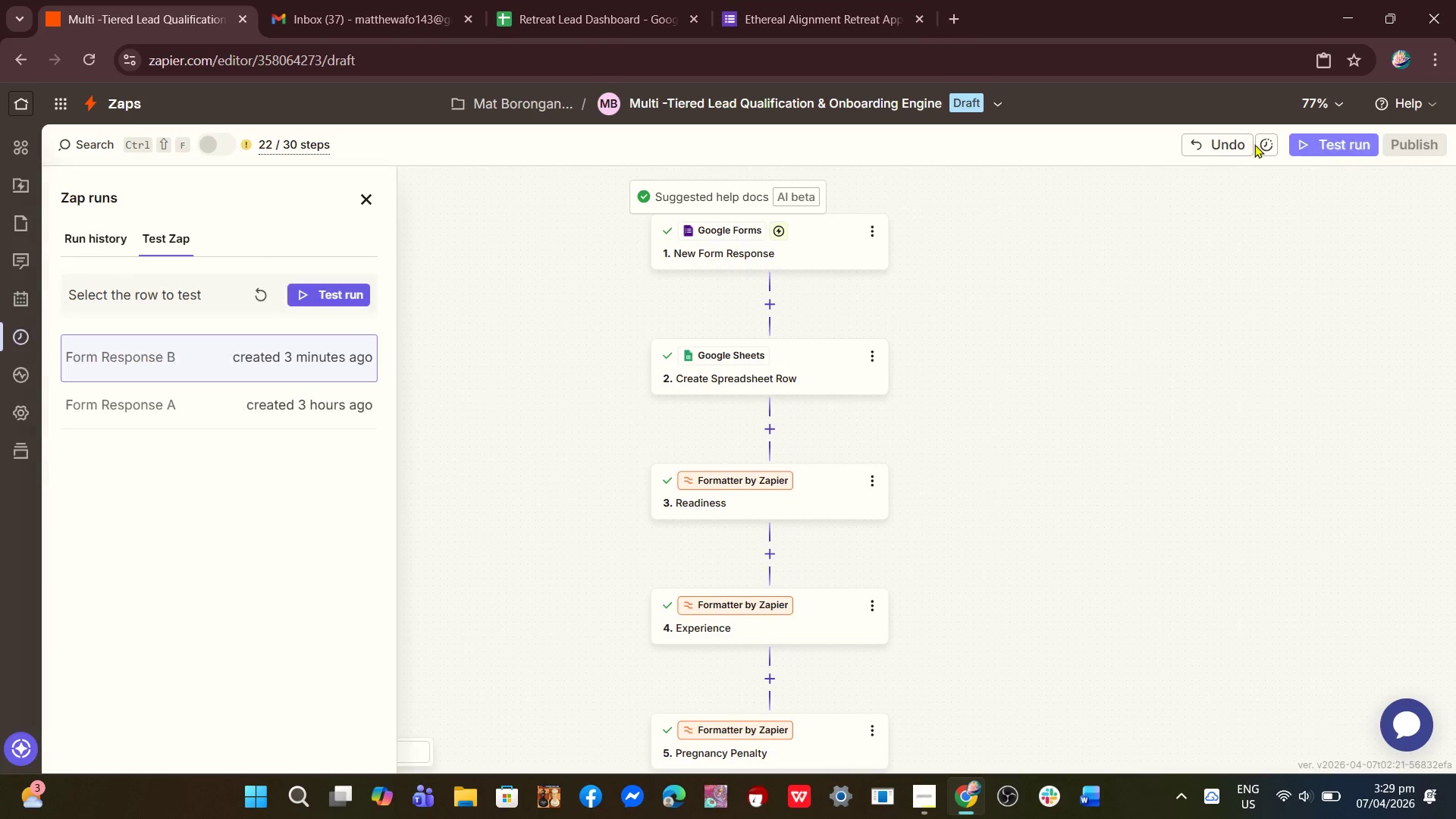 
left_click([256, 294])
 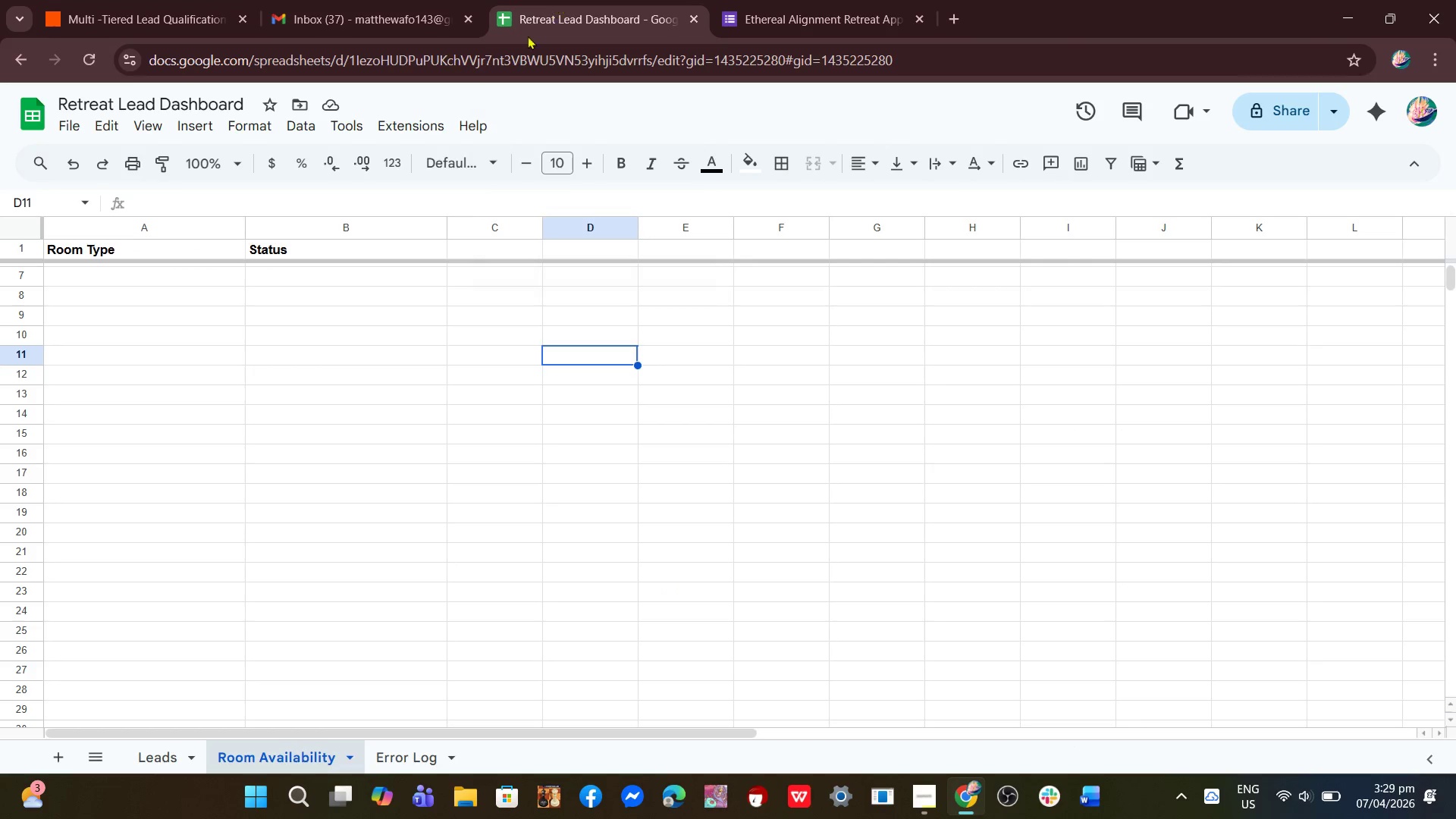 
scroll: coordinate [266, 630], scroll_direction: up, amount: 11.0
 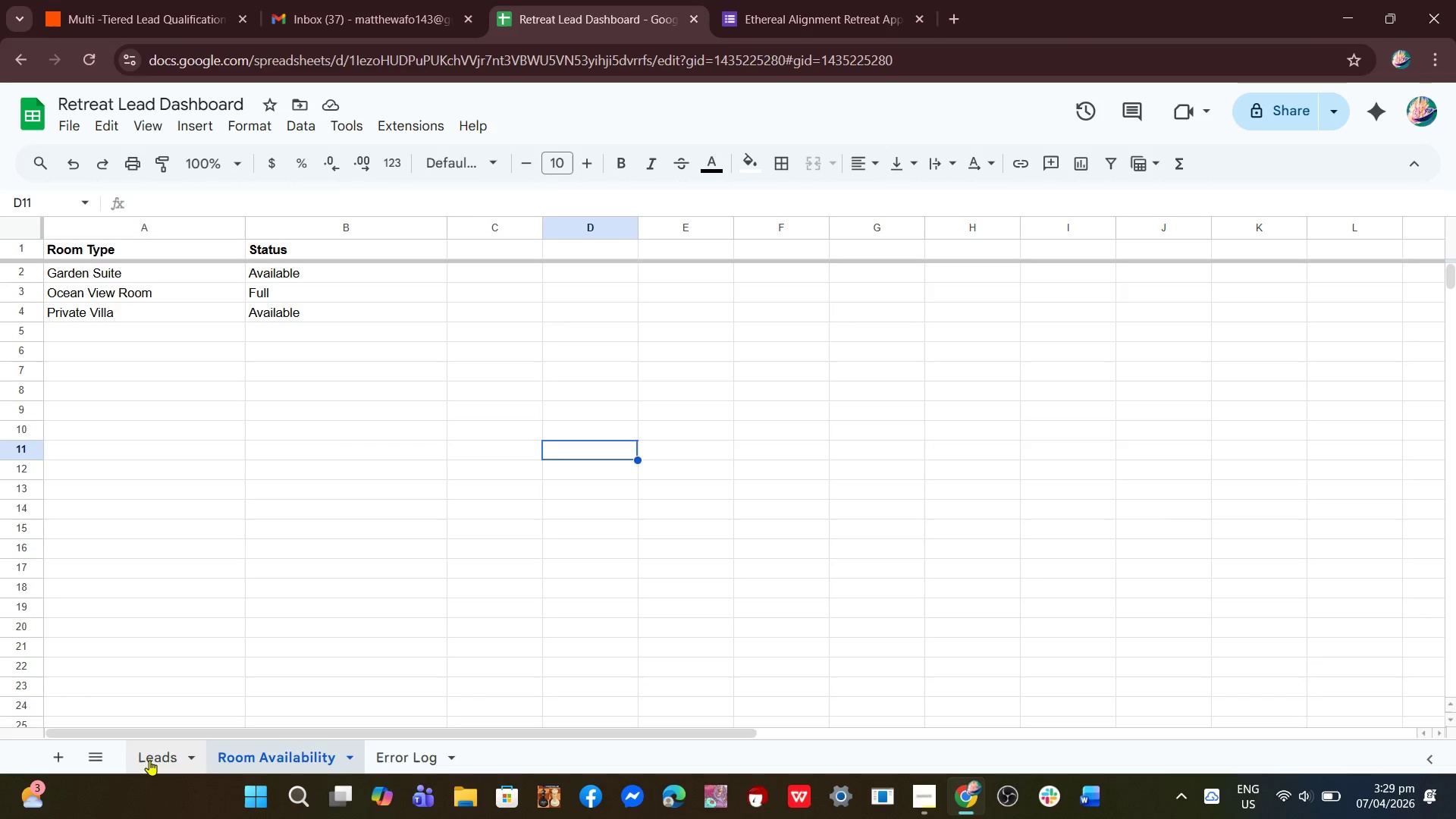 
left_click([149, 760])
 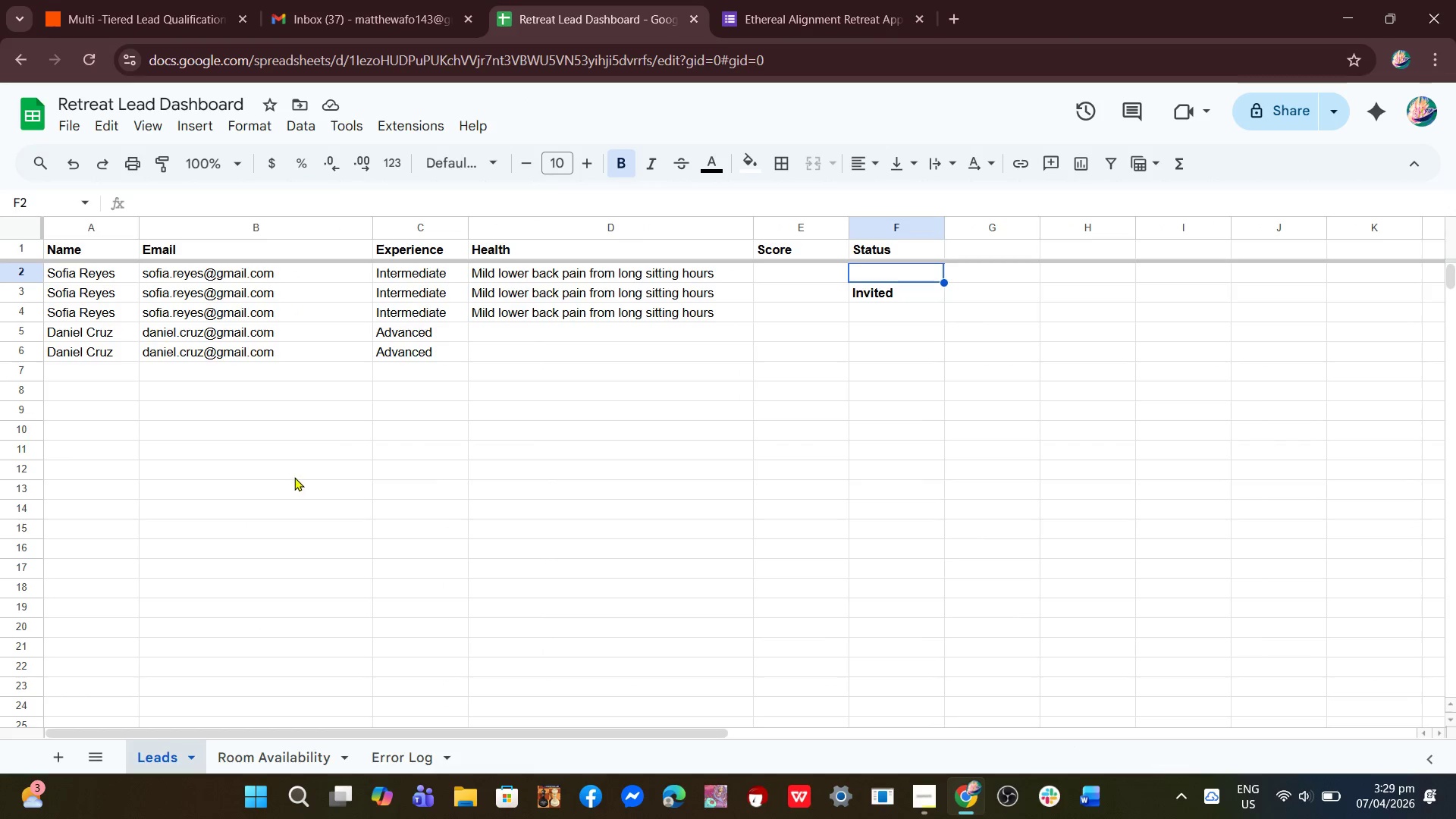 
scroll: coordinate [301, 473], scroll_direction: up, amount: 1.0
 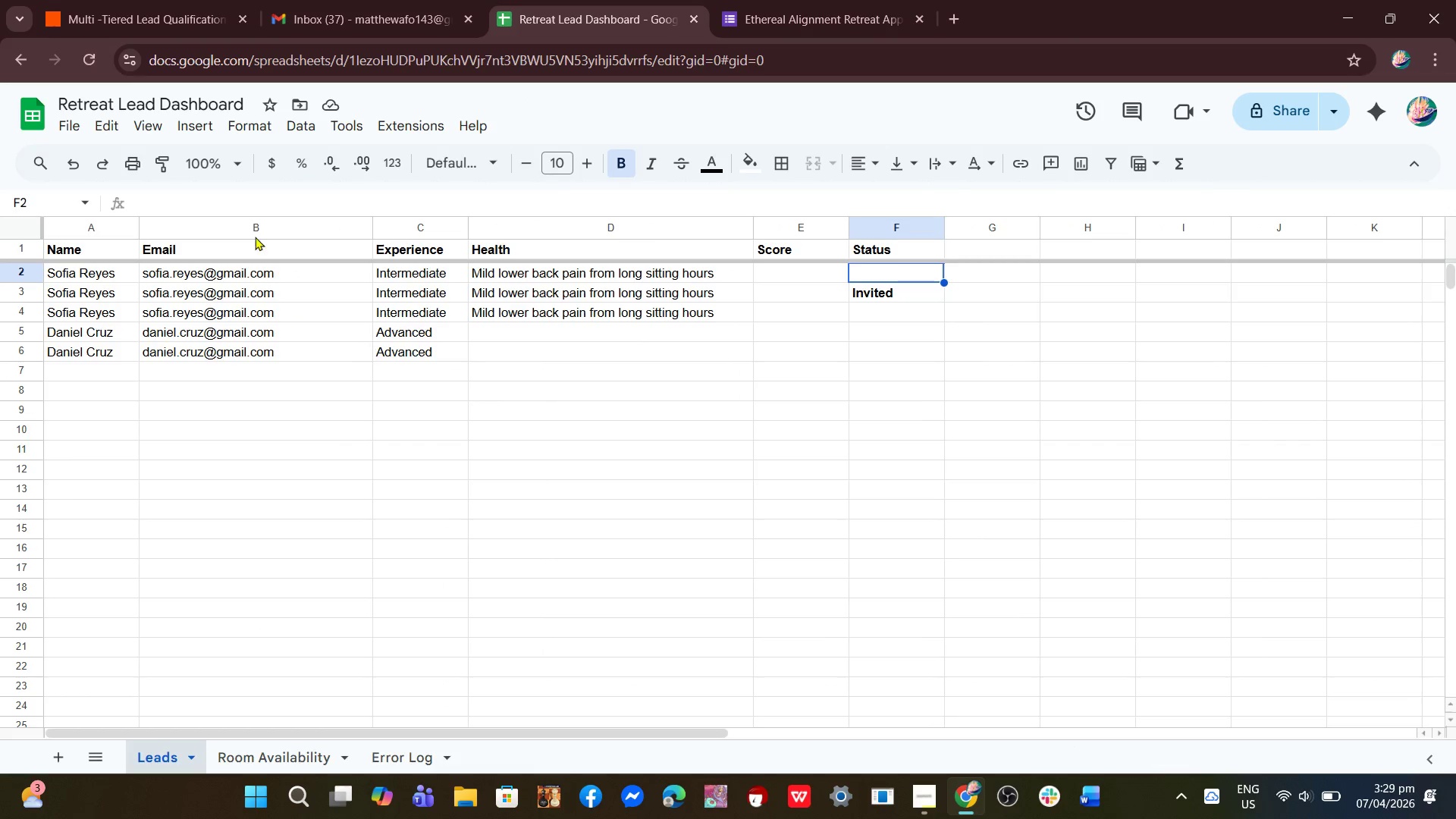 
double_click([157, 0])
 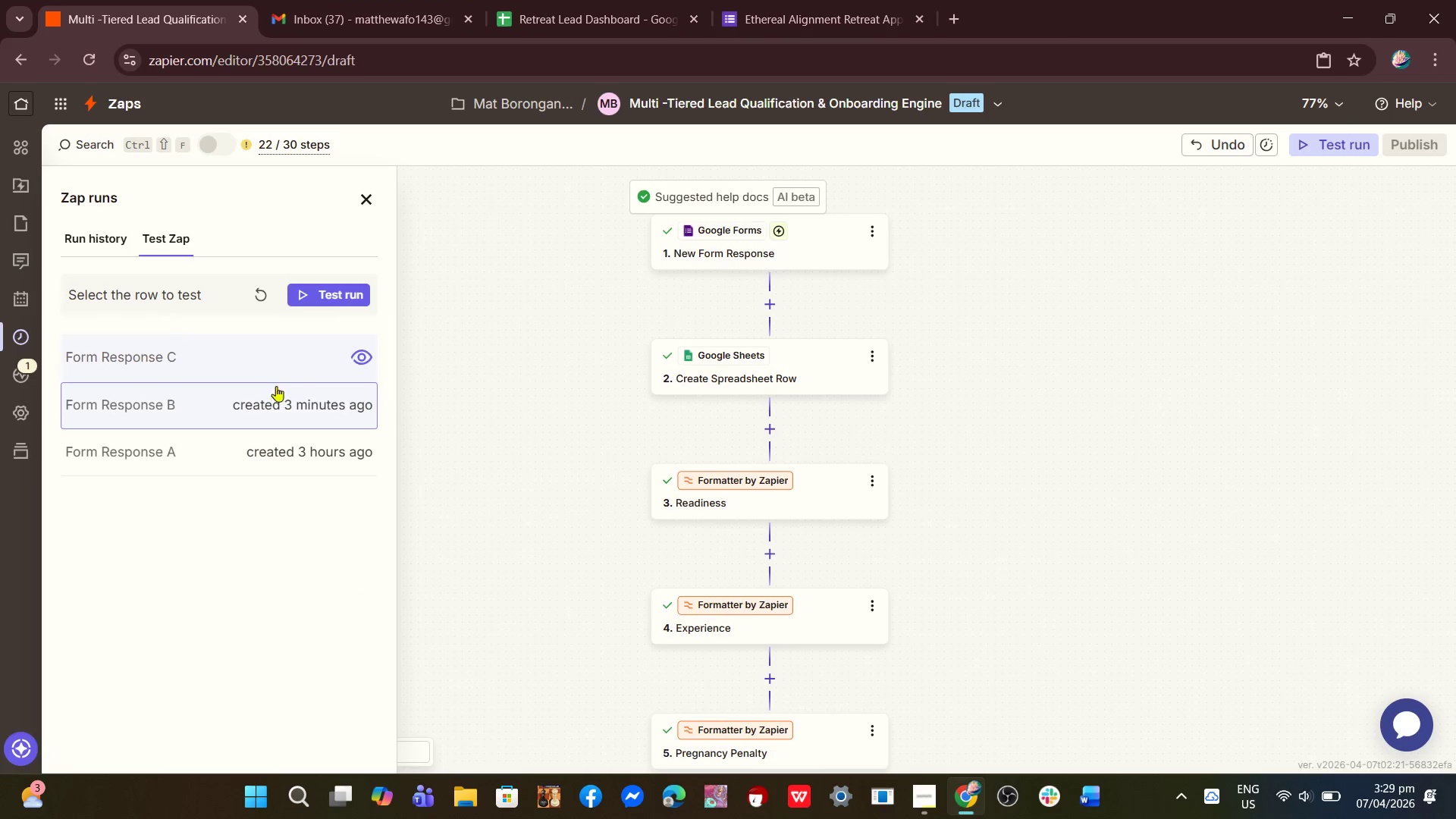 
left_click([313, 359])
 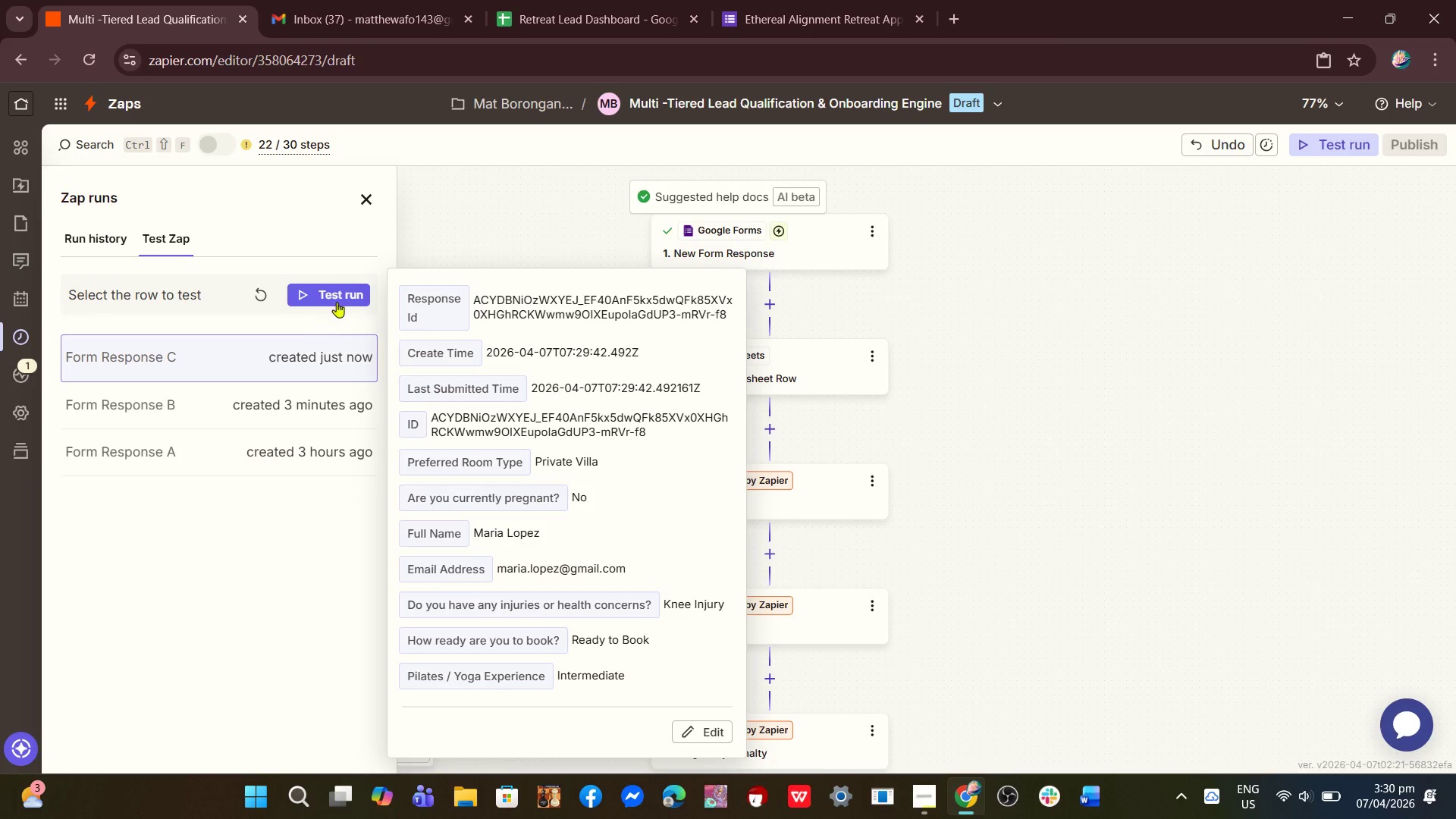 
left_click([337, 302])
 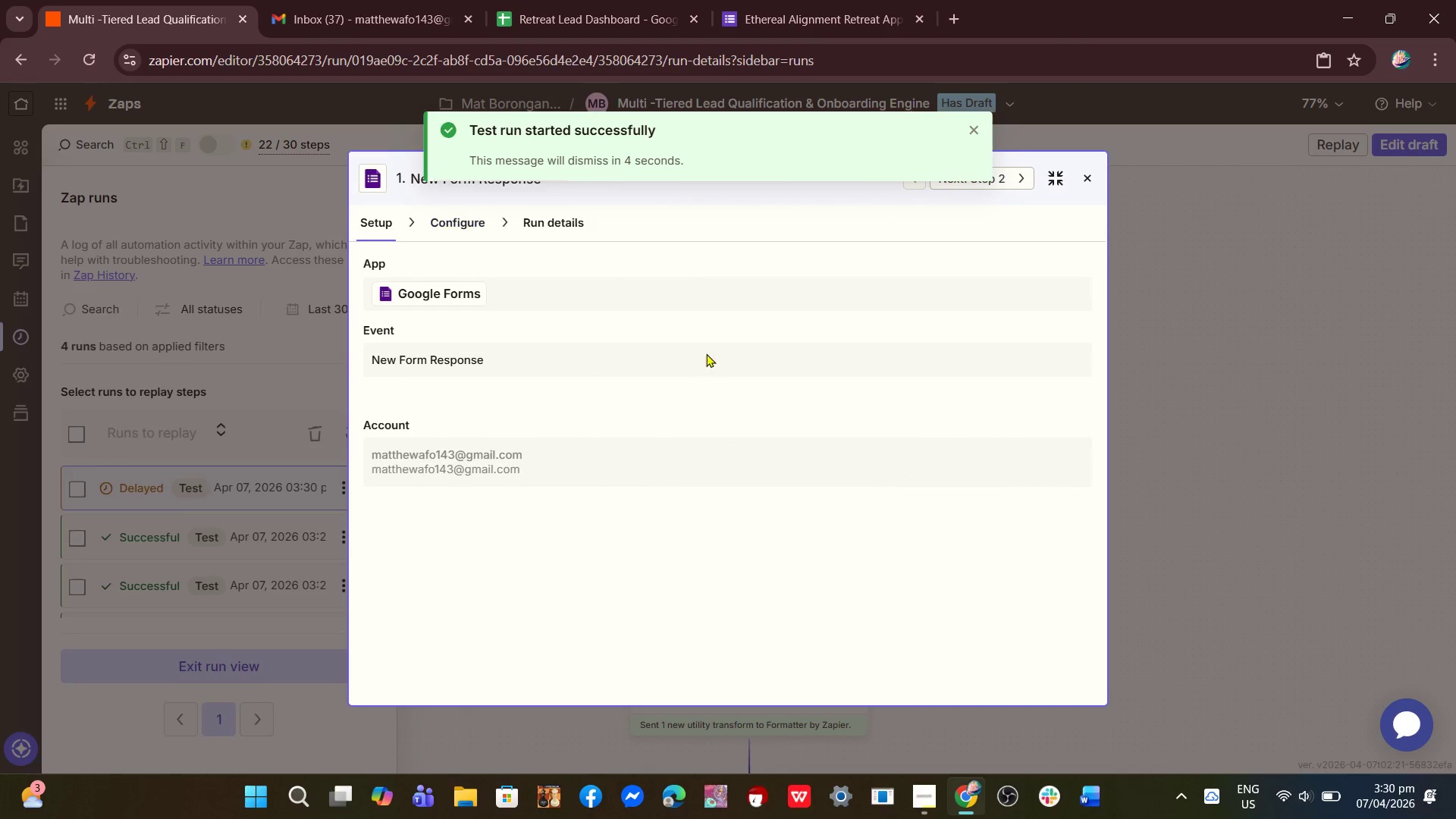 
wait(13.23)
 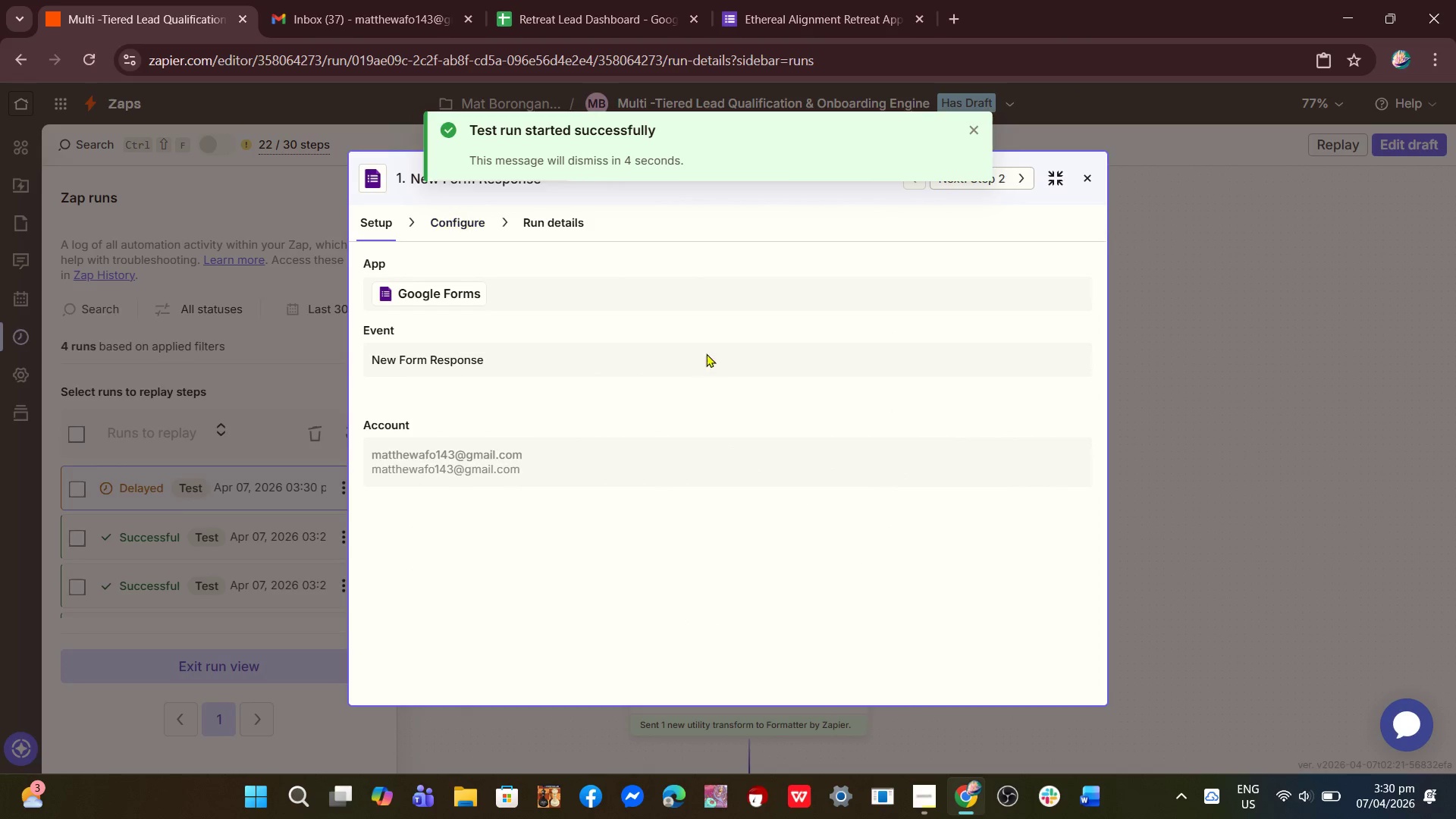 
scroll: coordinate [775, 413], scroll_direction: down, amount: 38.0
 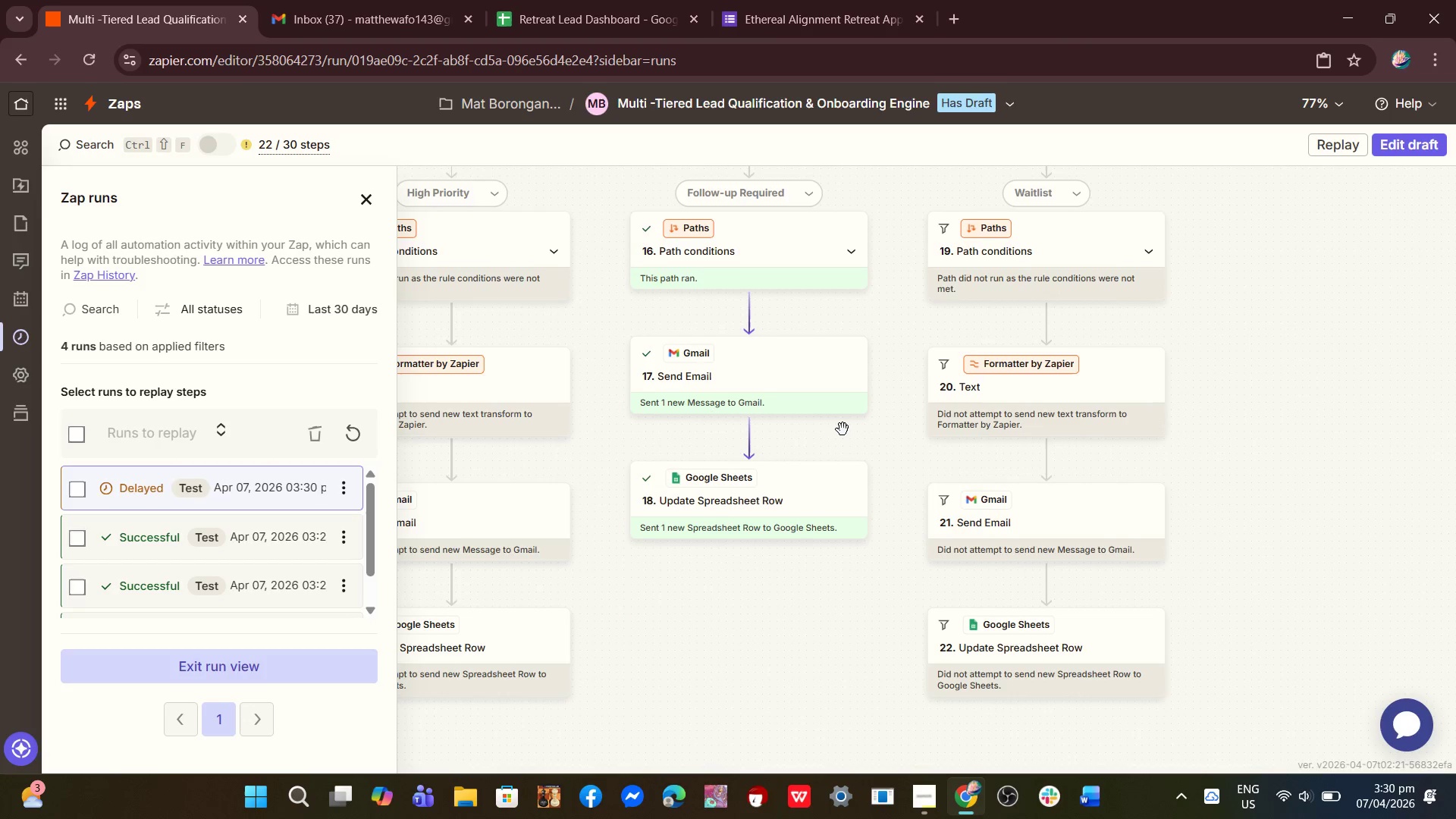 
left_click([627, 0])
 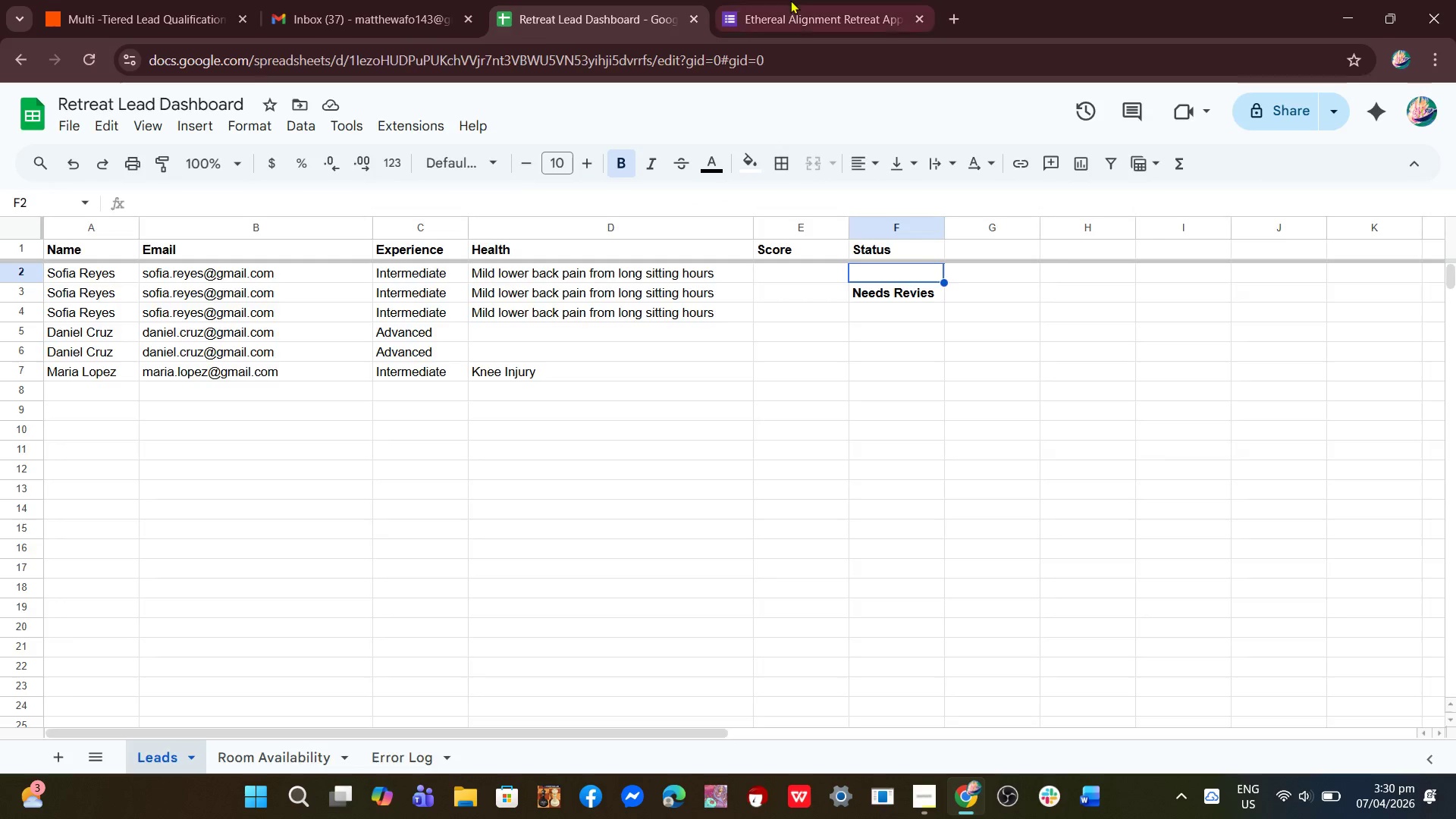 
scroll: coordinate [843, 421], scroll_direction: up, amount: 2.0
 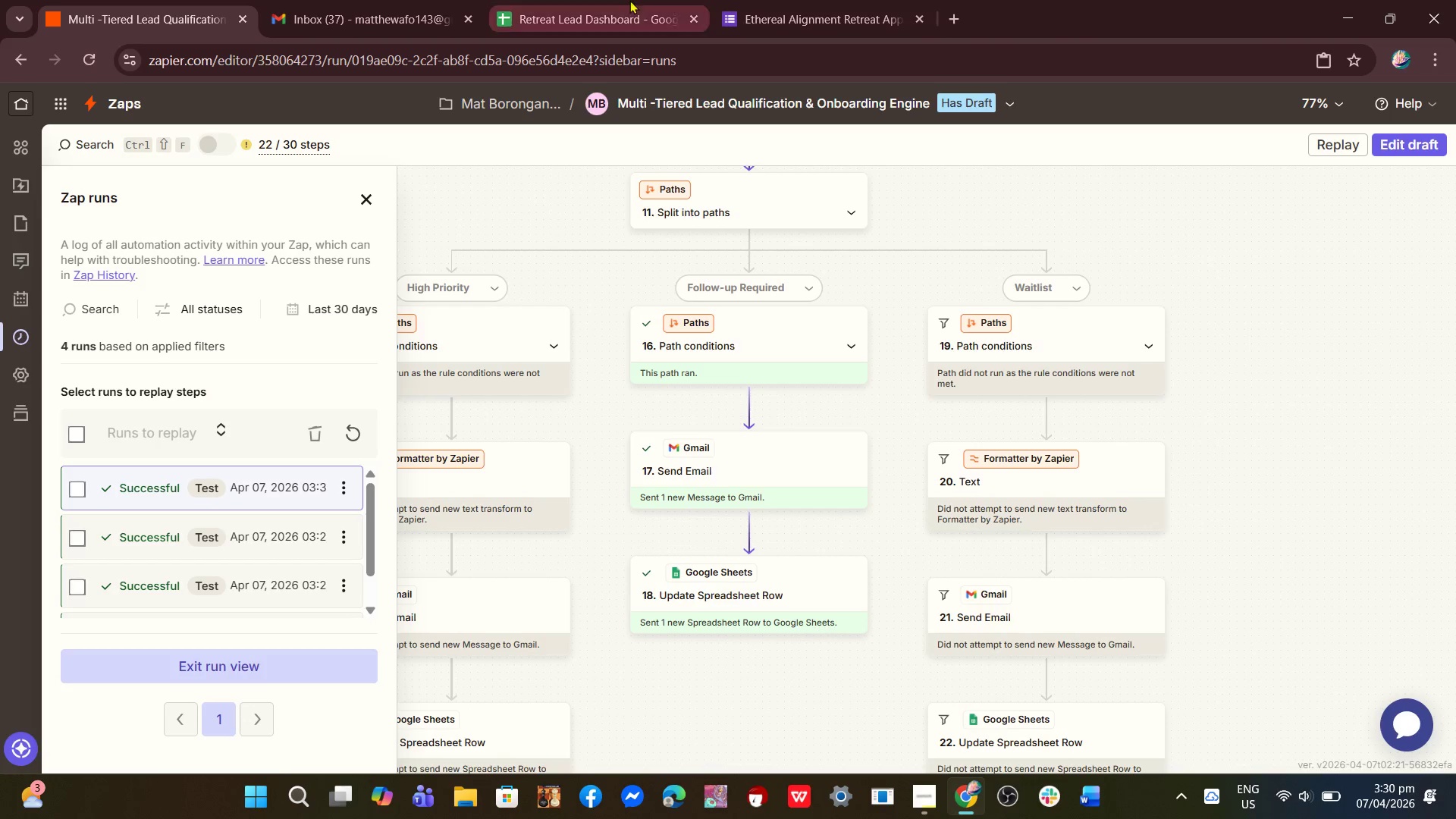 
double_click([790, 0])
 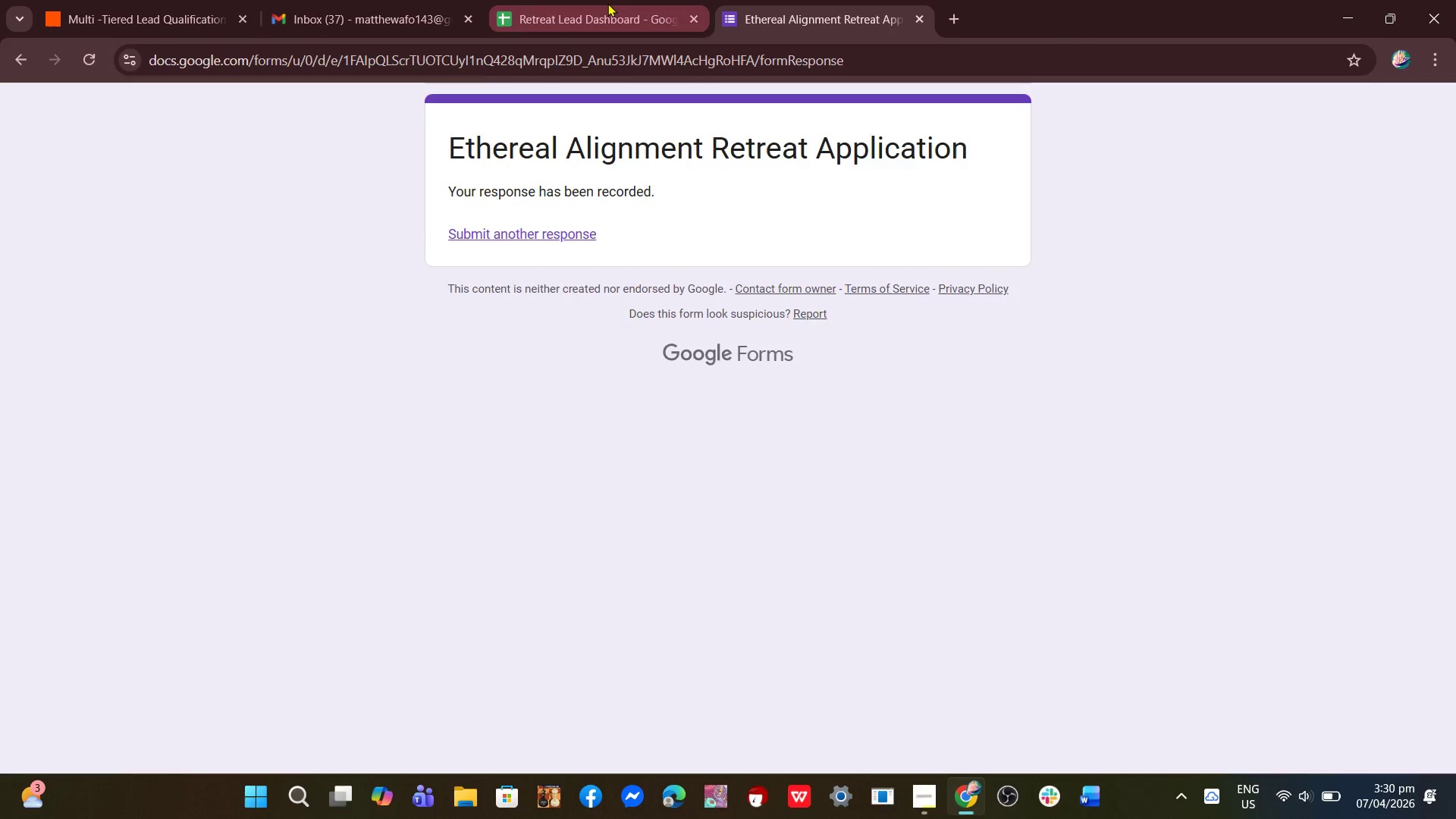 
left_click([607, 3])
 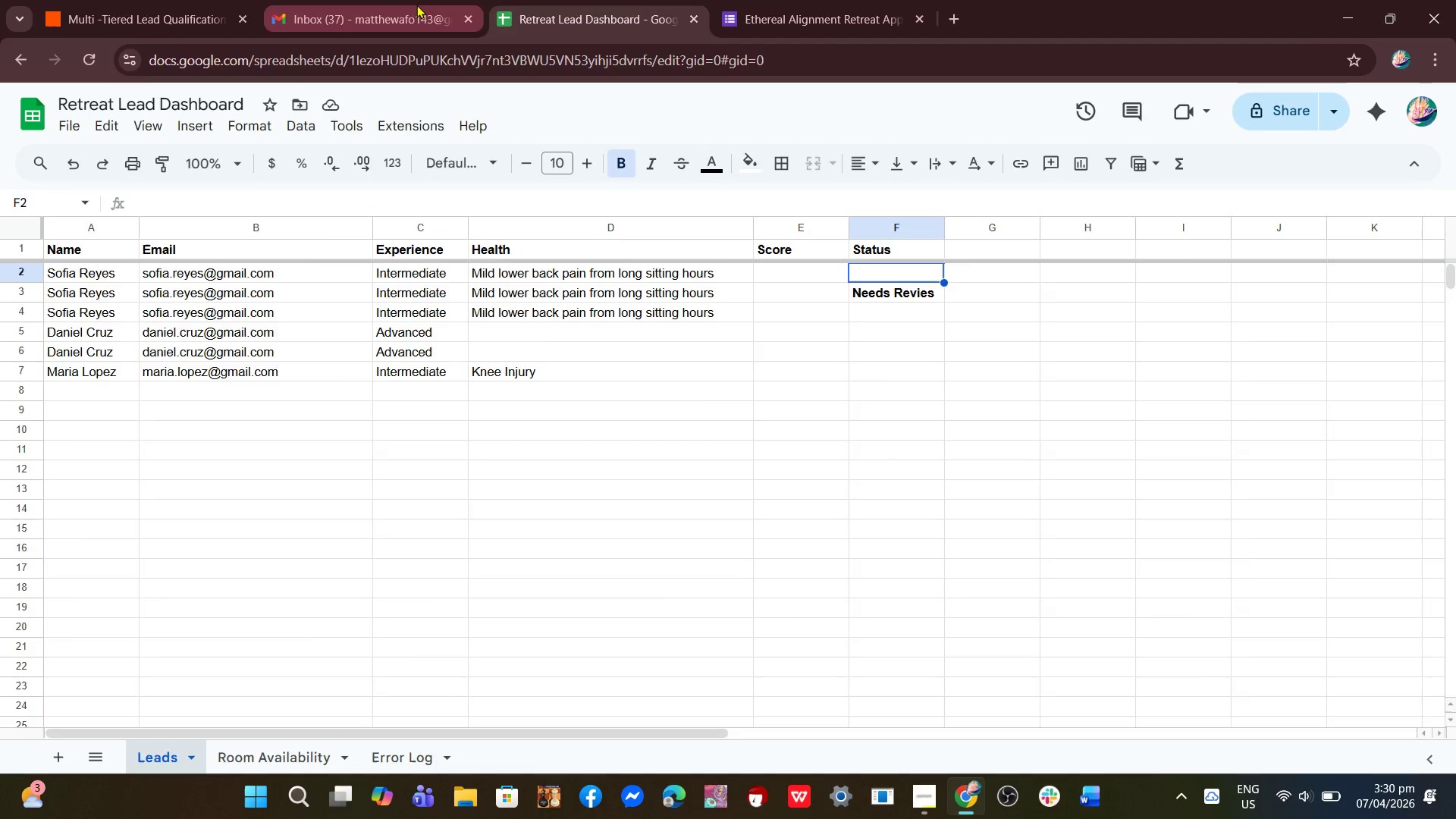 
left_click([416, 5])
 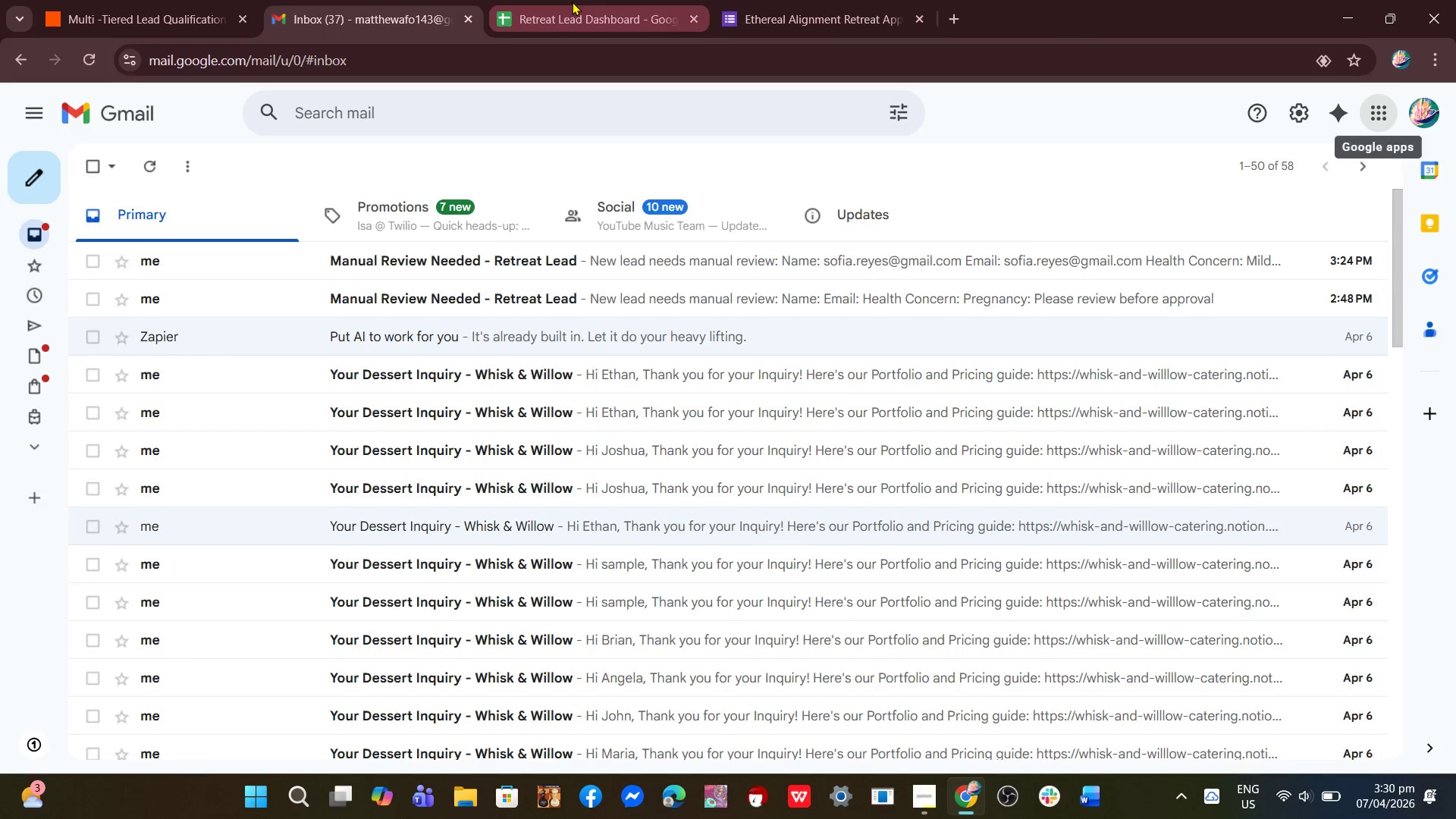 
left_click([572, 2])
 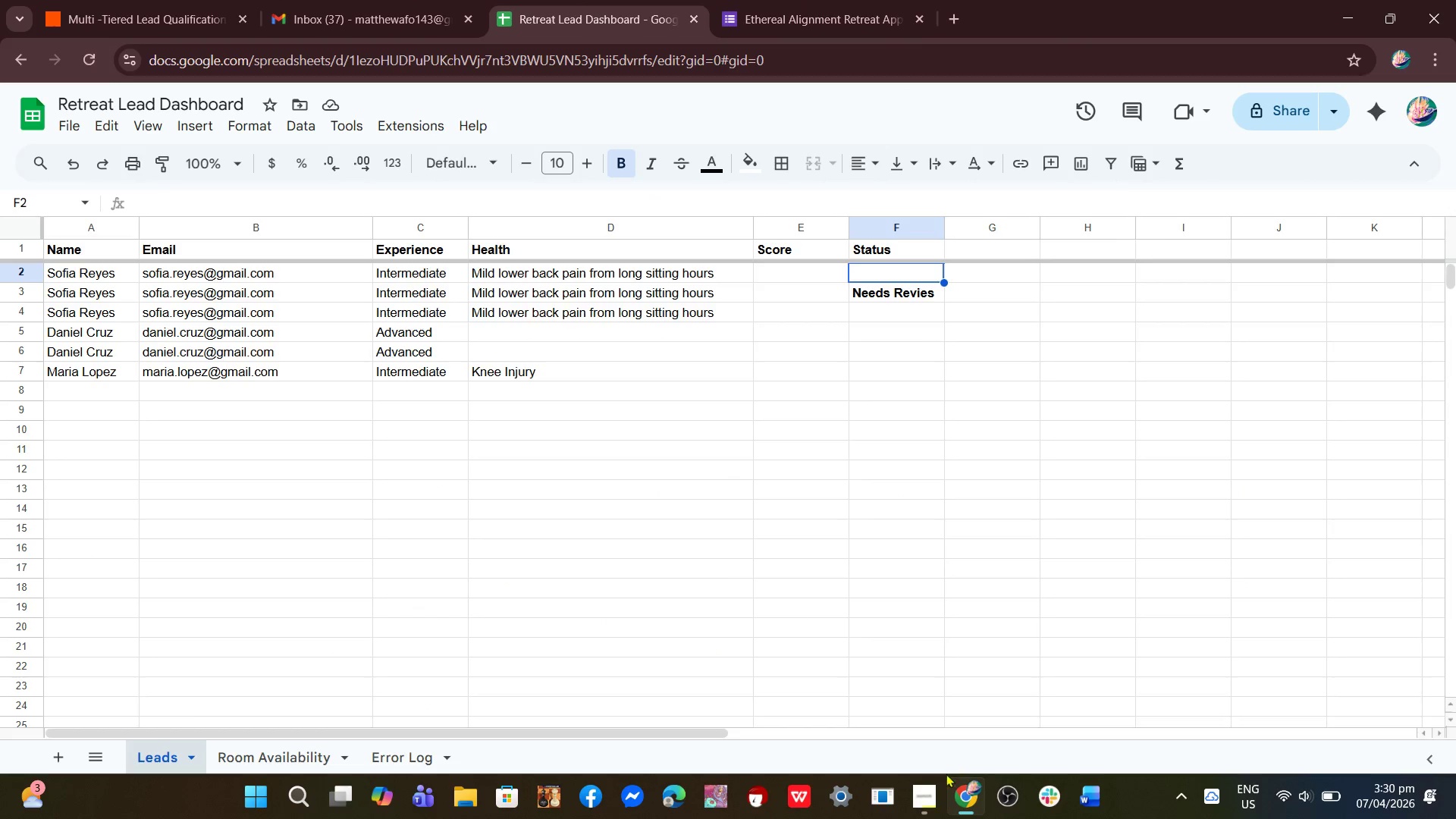 
left_click([938, 796])